 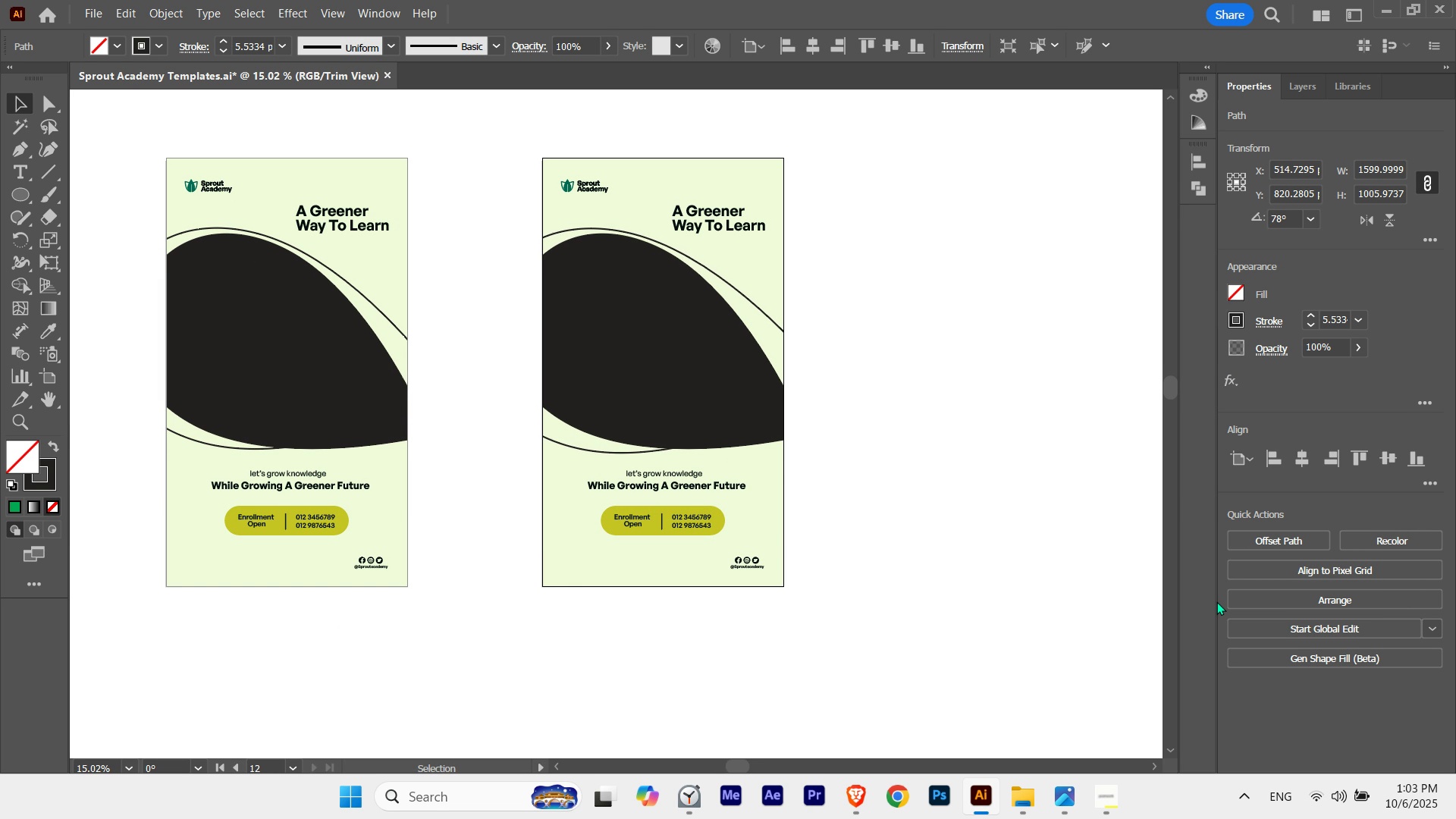 
key(Shift+ArrowLeft)
 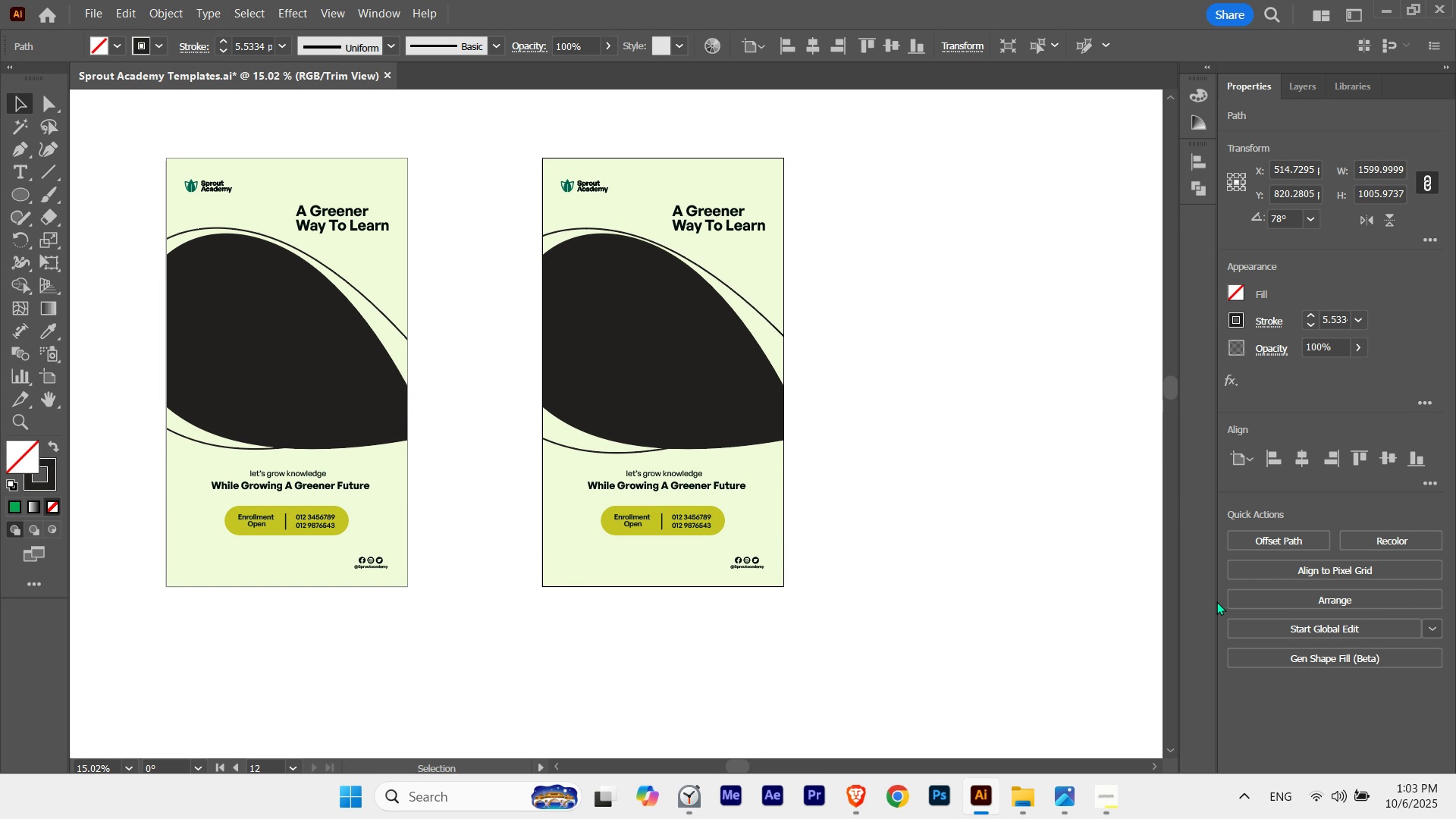 
key(Shift+ArrowLeft)
 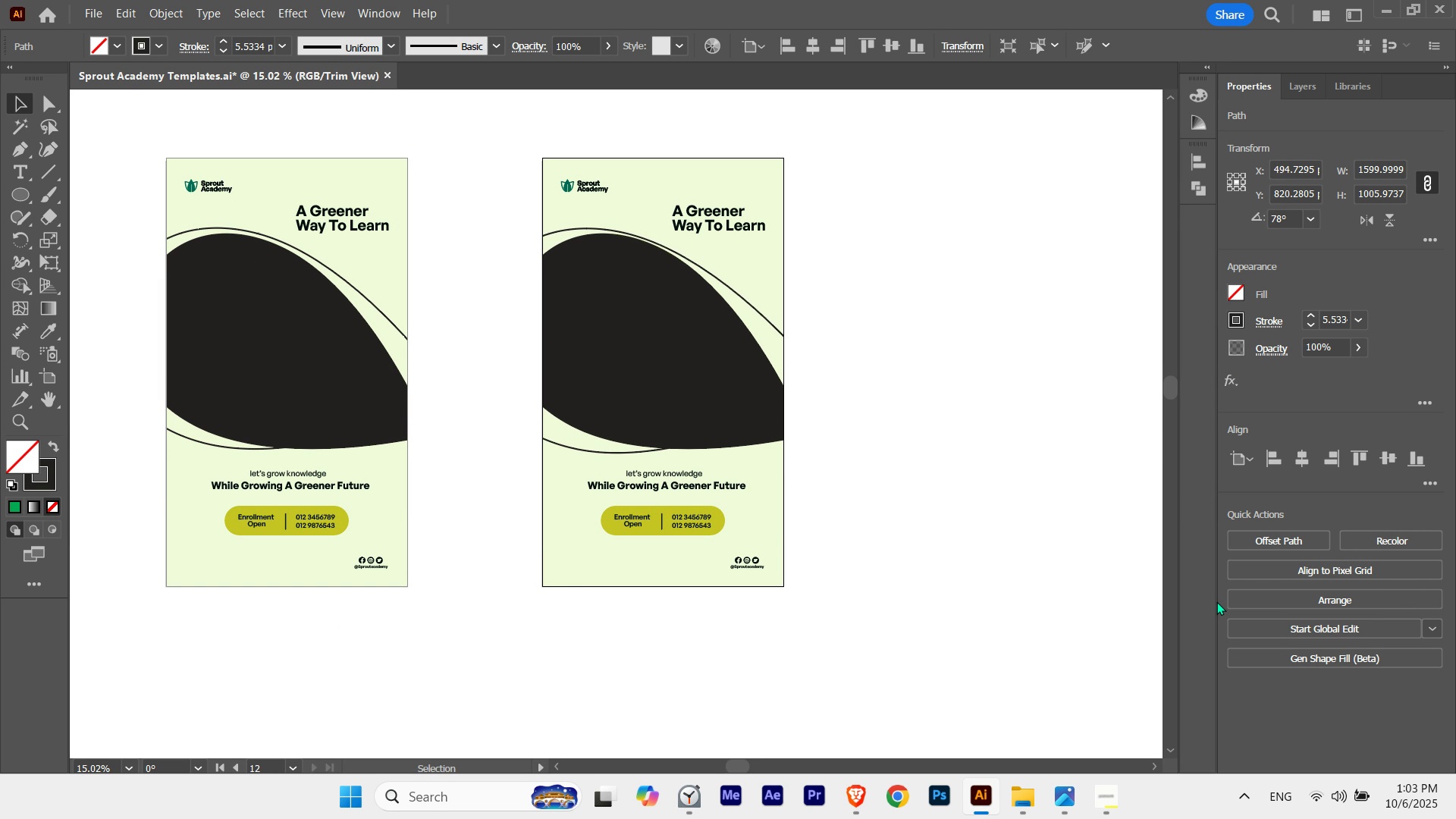 
key(Shift+ArrowRight)
 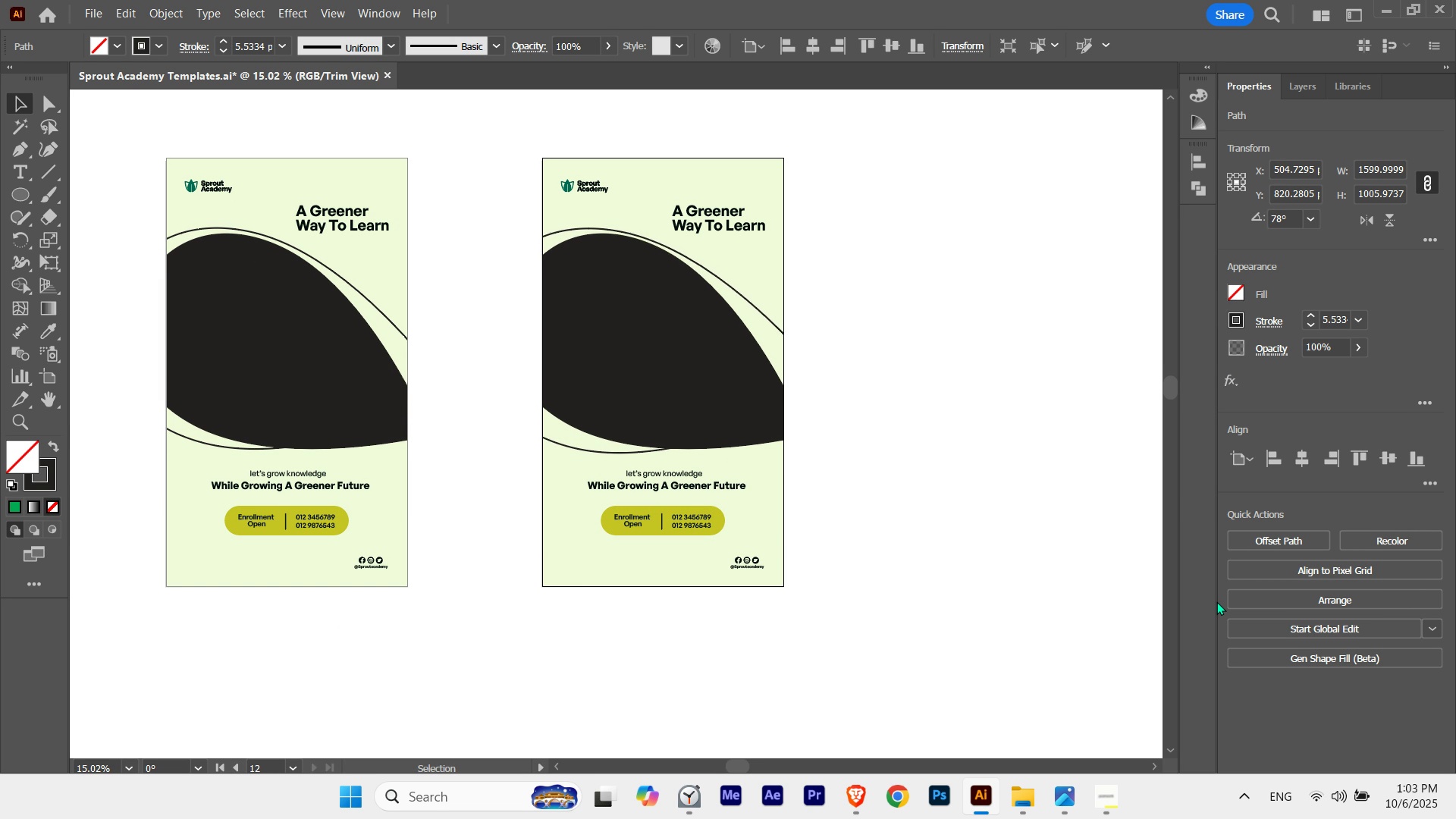 
key(Shift+ArrowRight)
 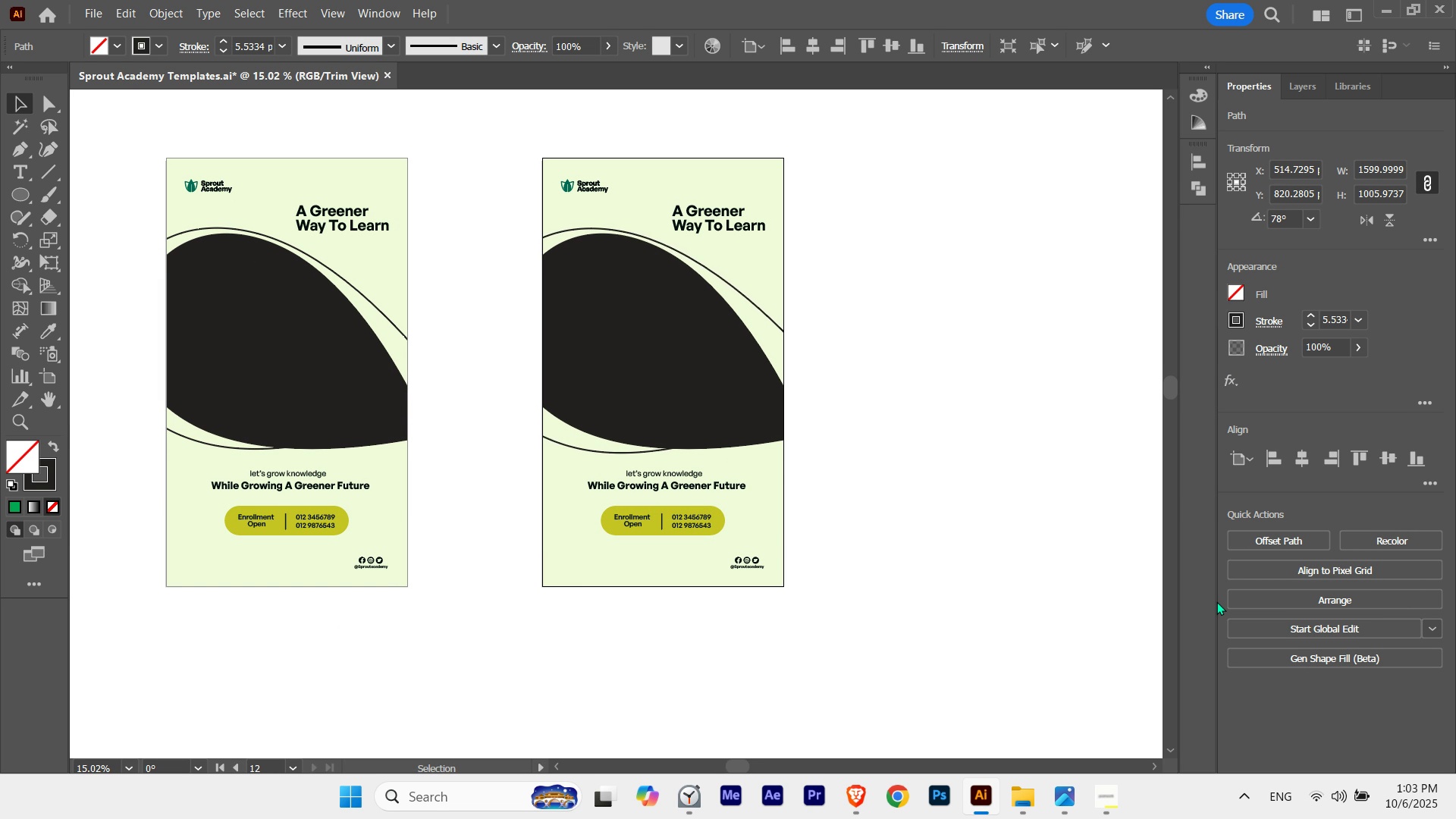 
key(Shift+ArrowLeft)
 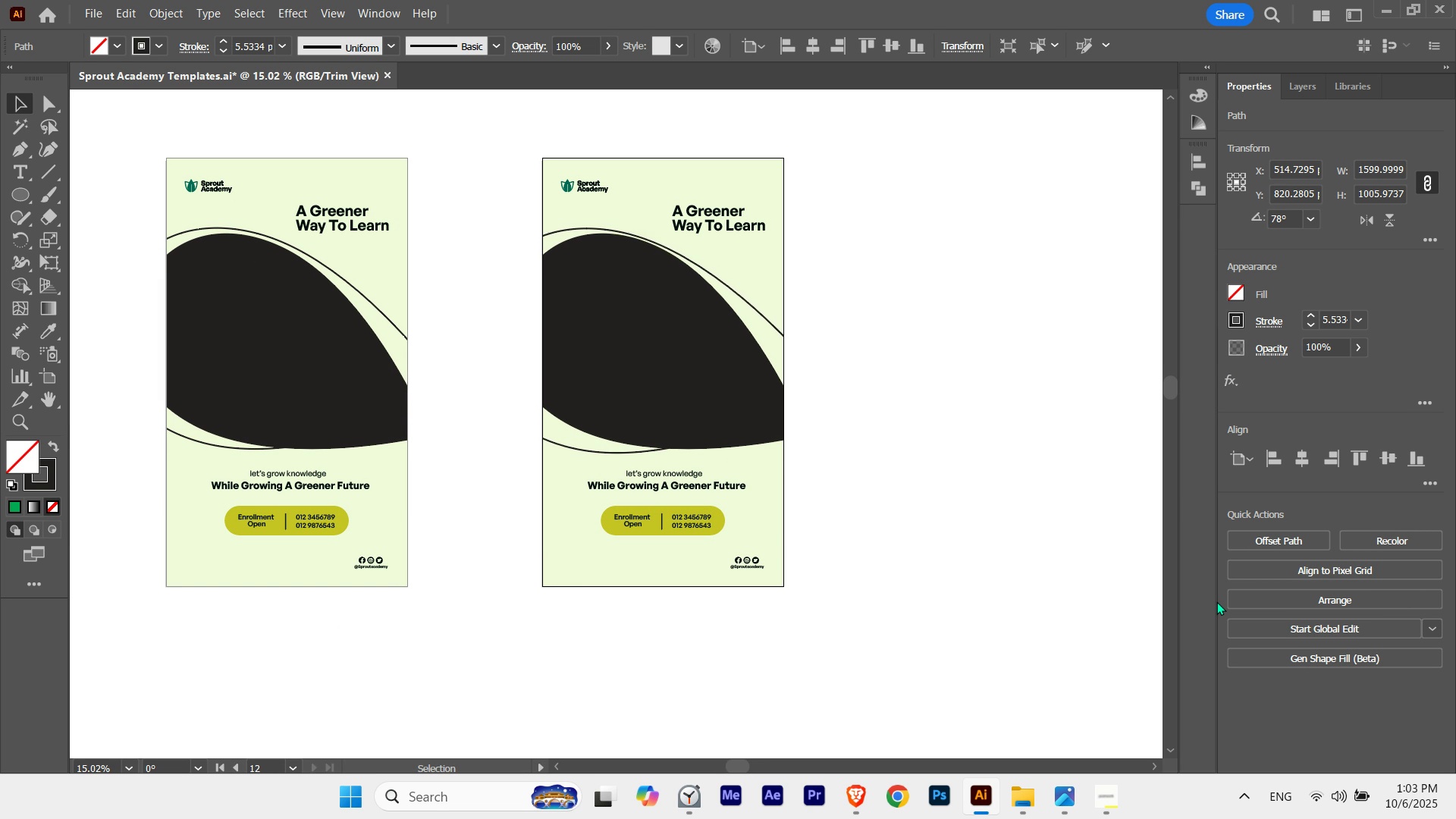 
key(Shift+ArrowLeft)
 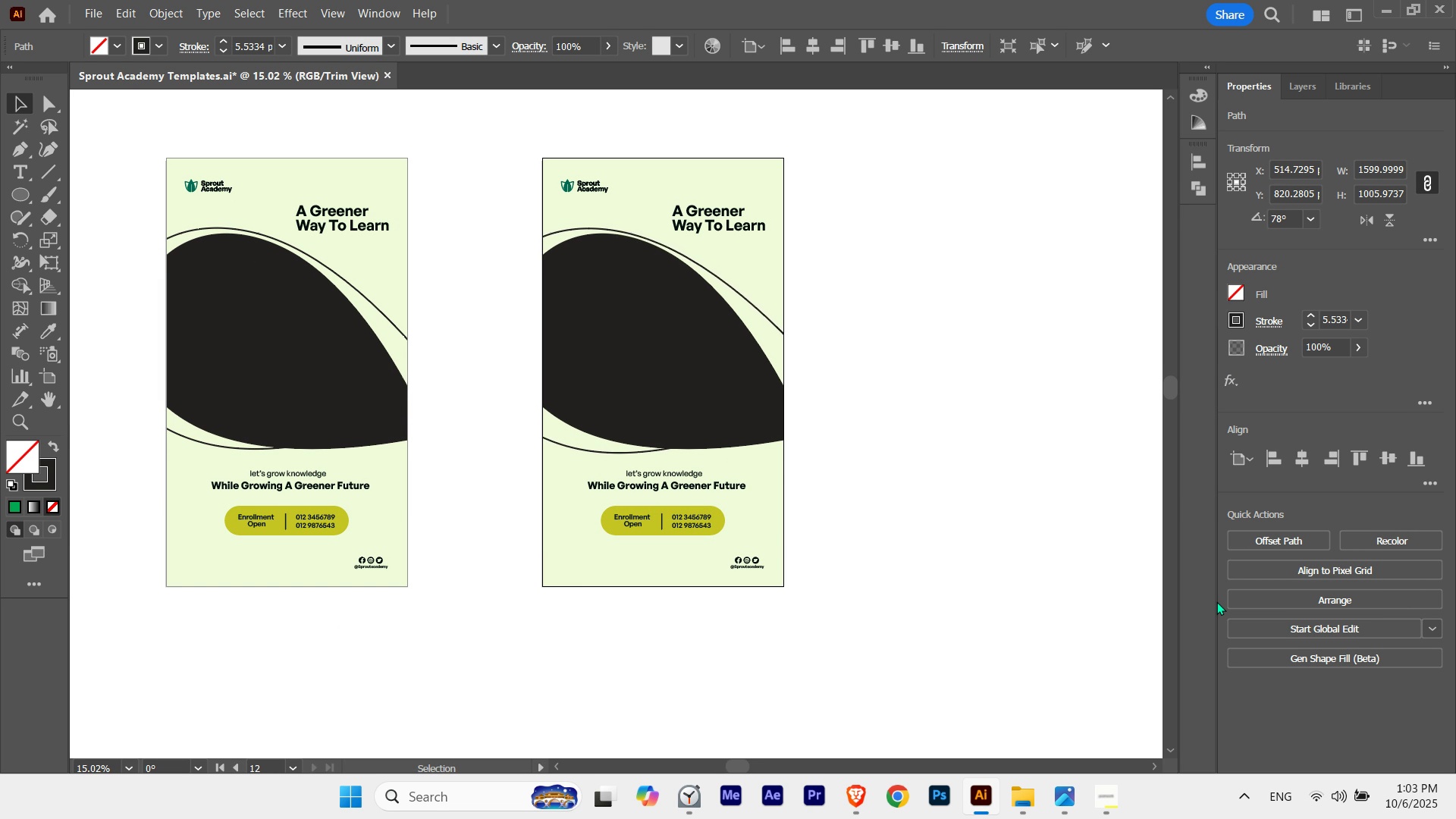 
key(Shift+ArrowRight)
 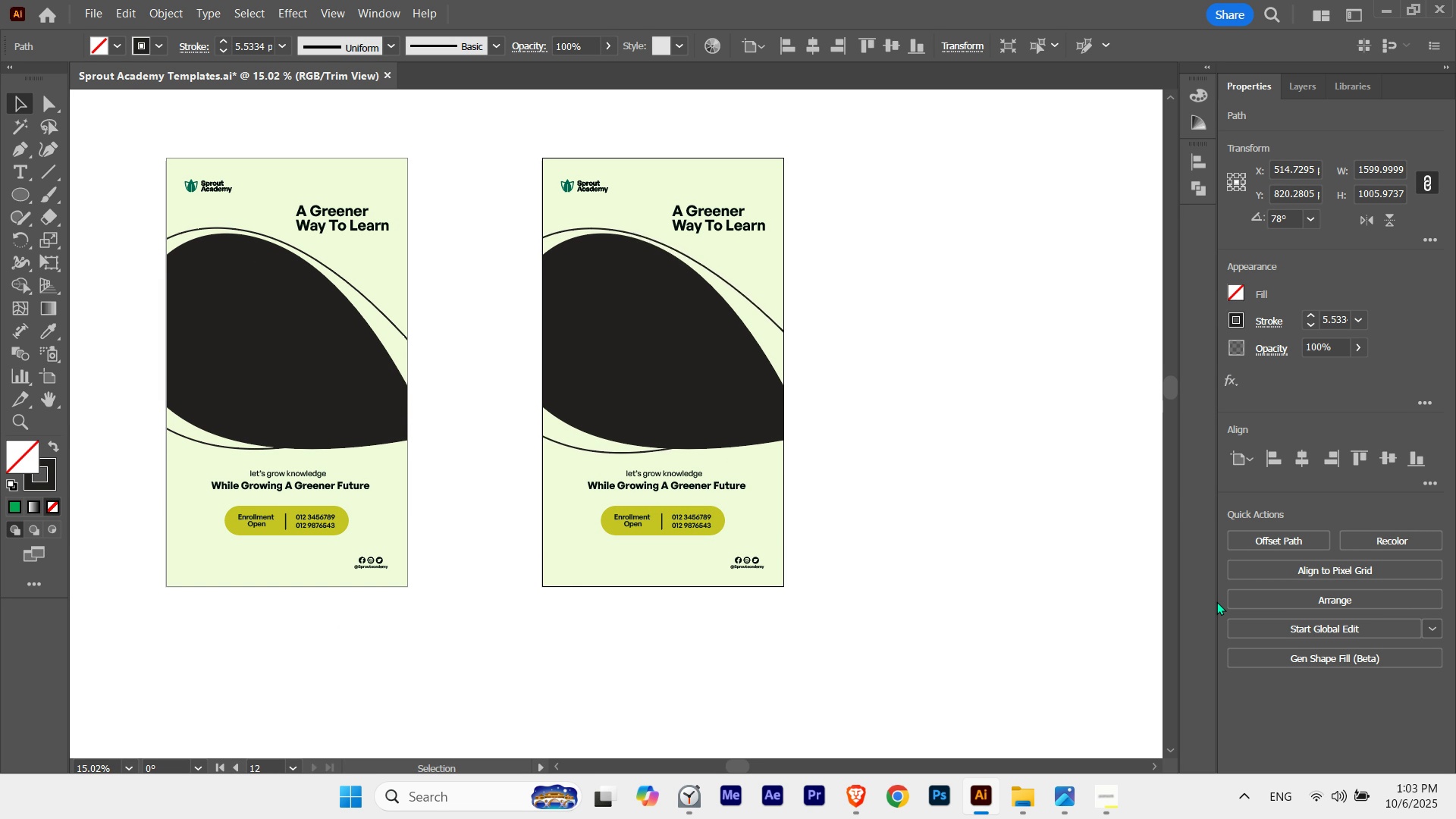 
key(Shift+ArrowRight)
 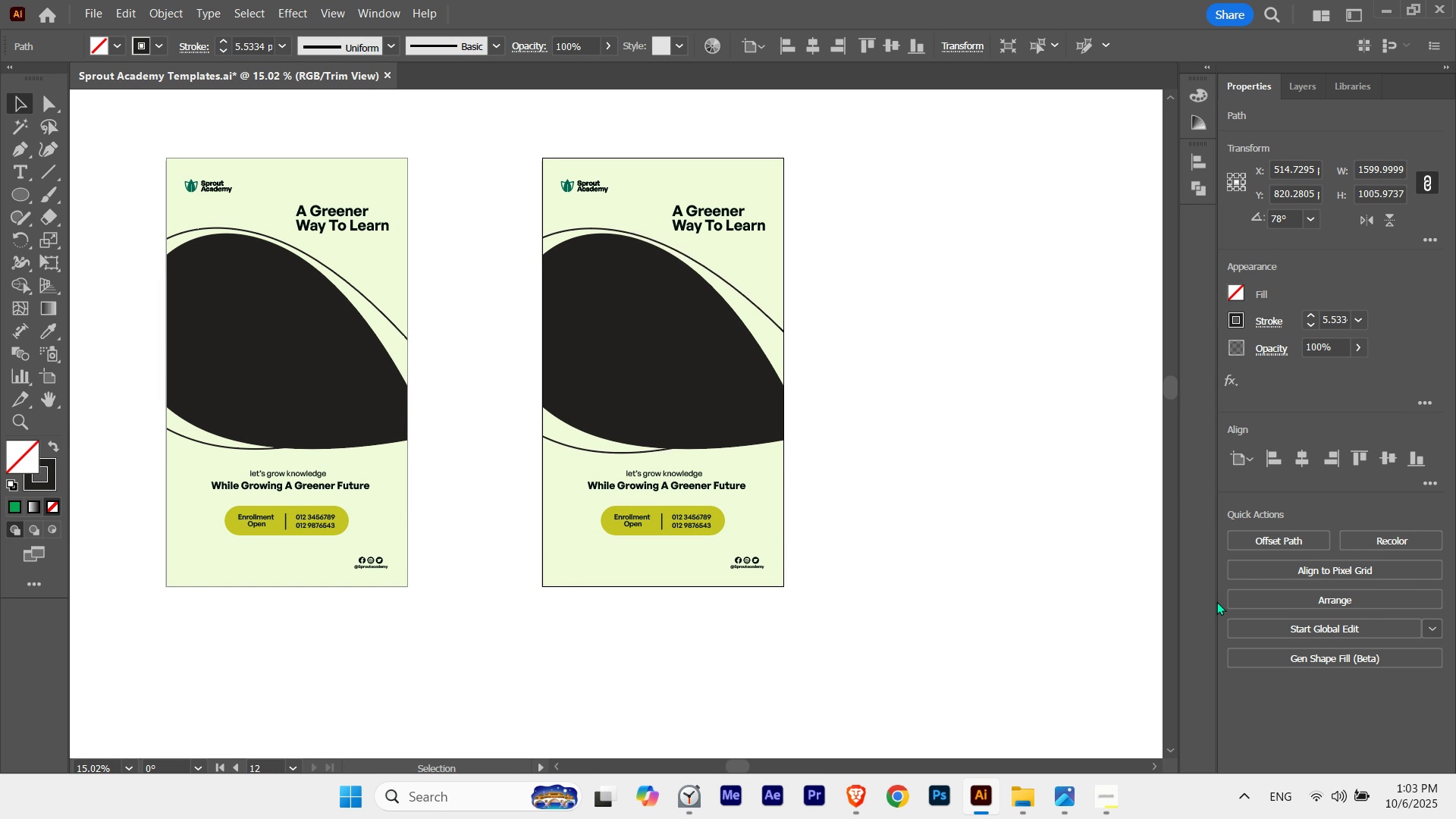 
key(Shift+ArrowRight)
 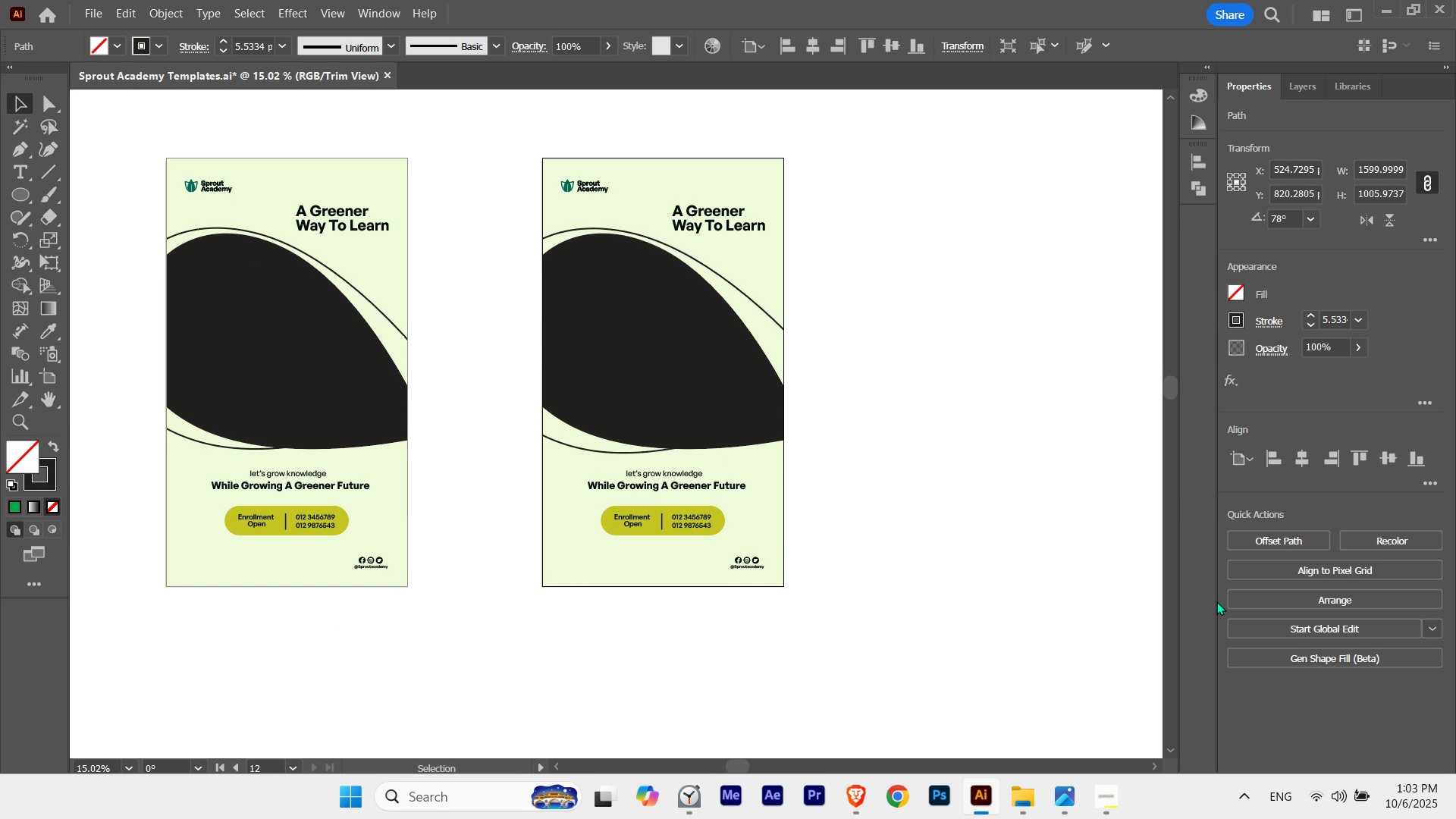 
key(Shift+ArrowUp)
 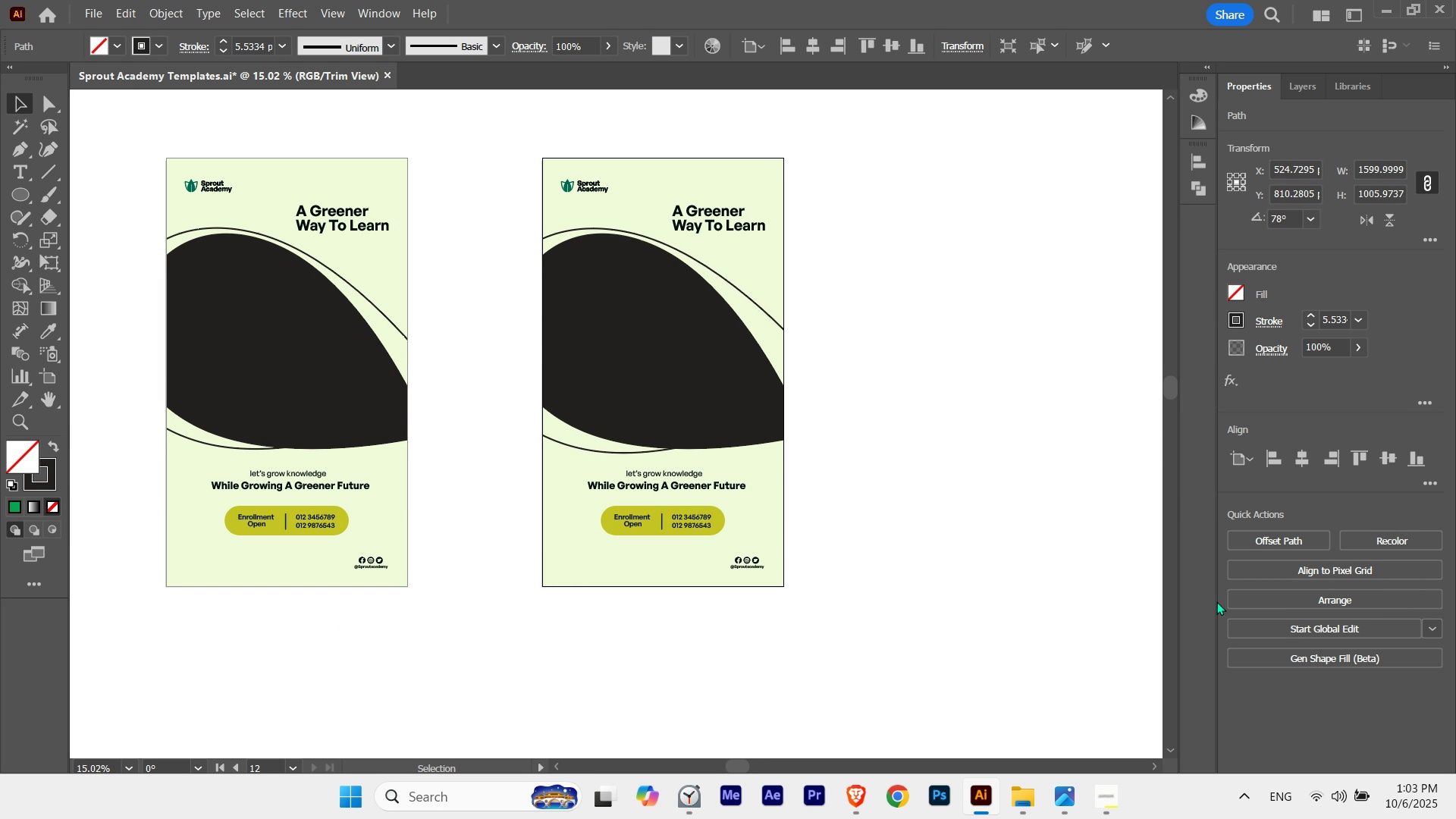 
key(Shift+ArrowDown)
 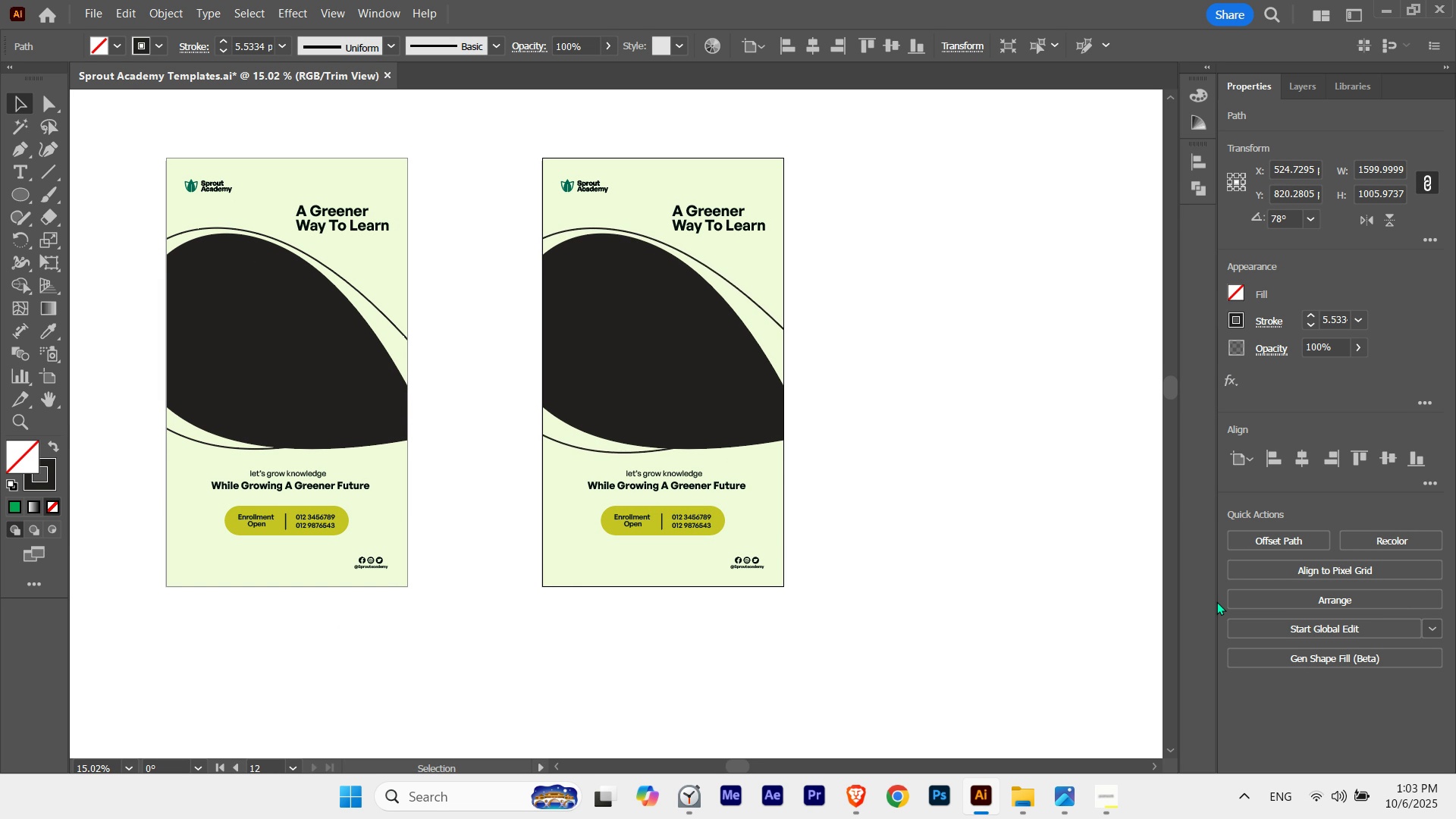 
key(ArrowUp)
 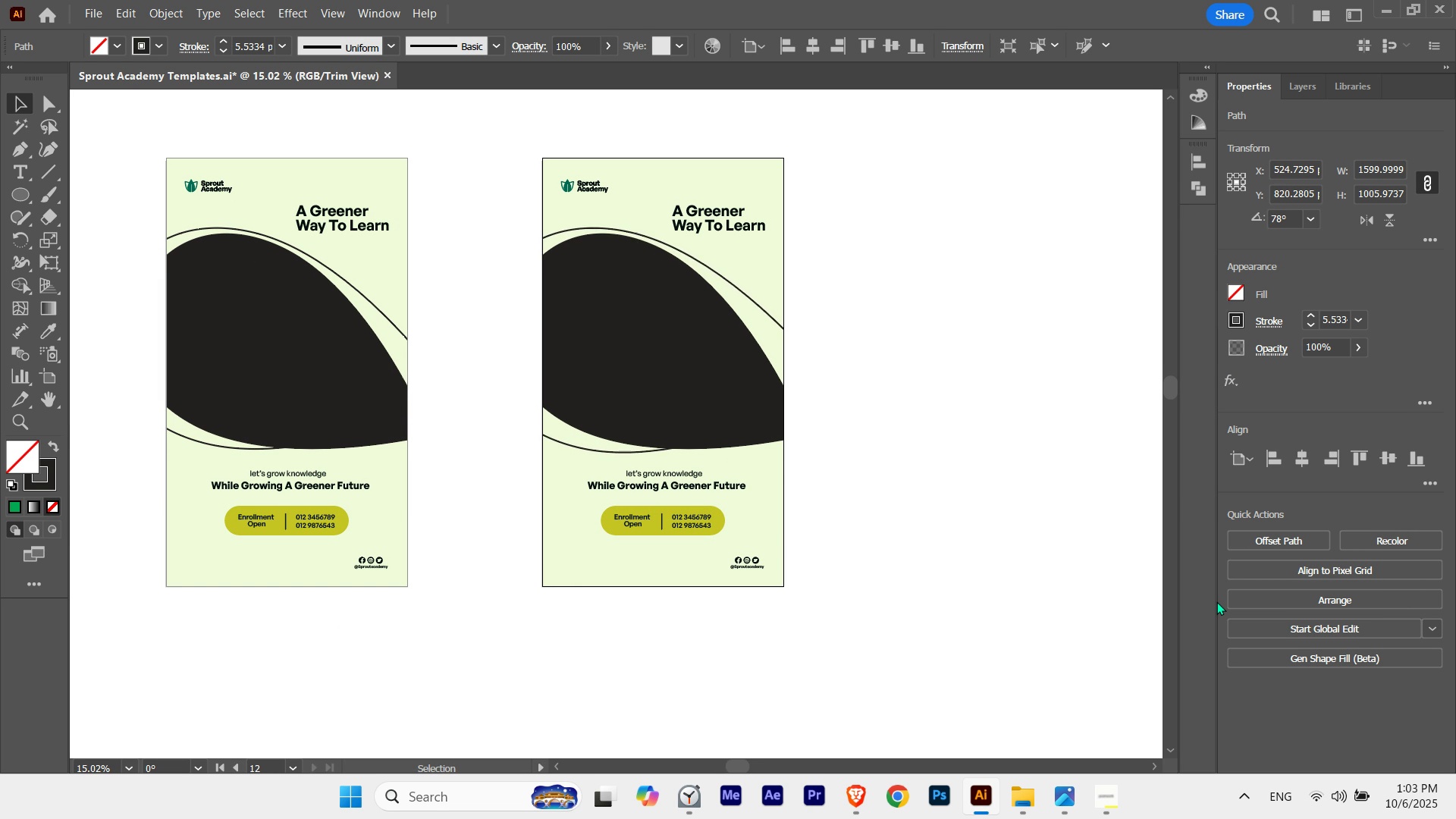 
key(ArrowUp)
 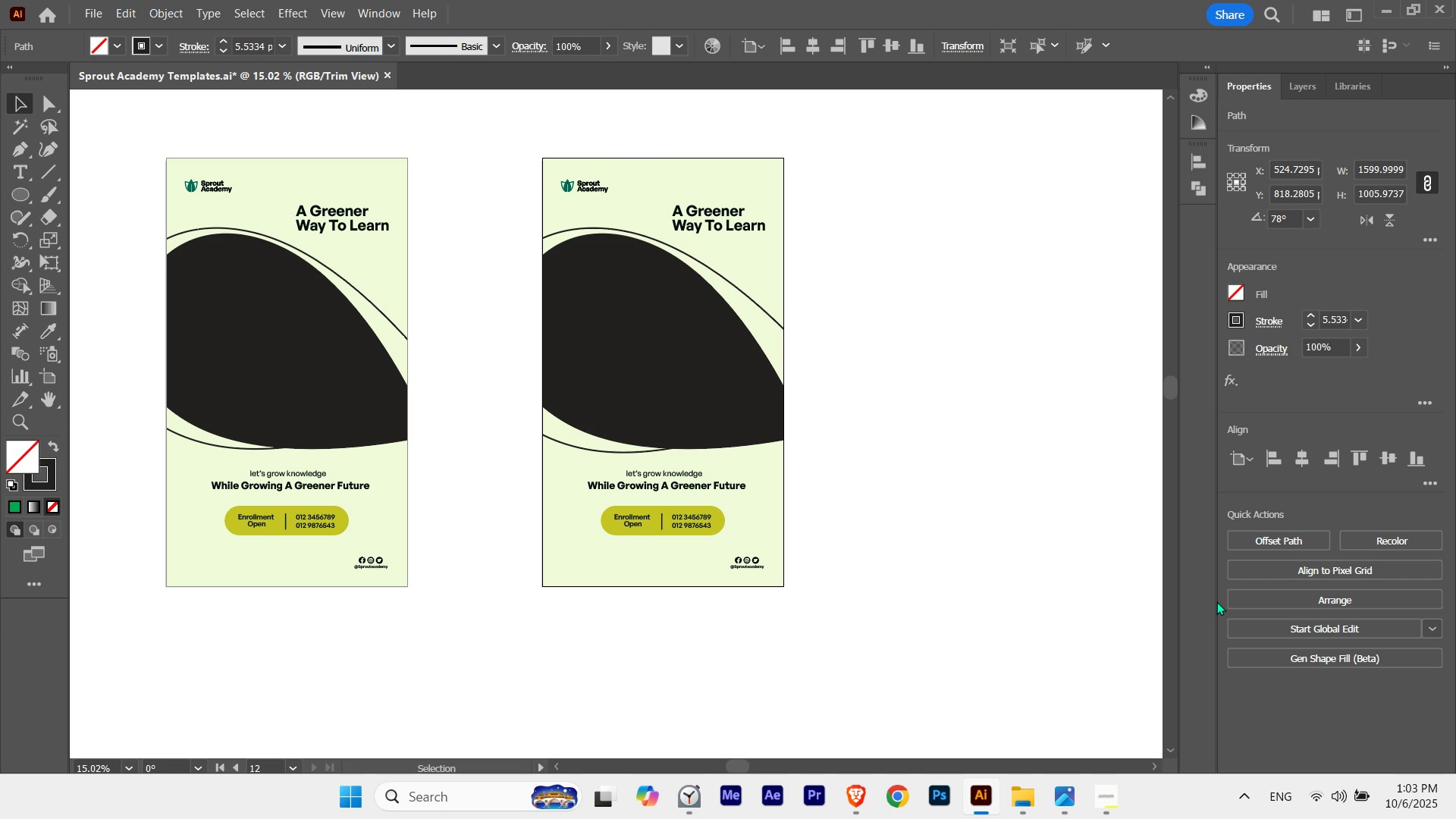 
key(ArrowDown)
 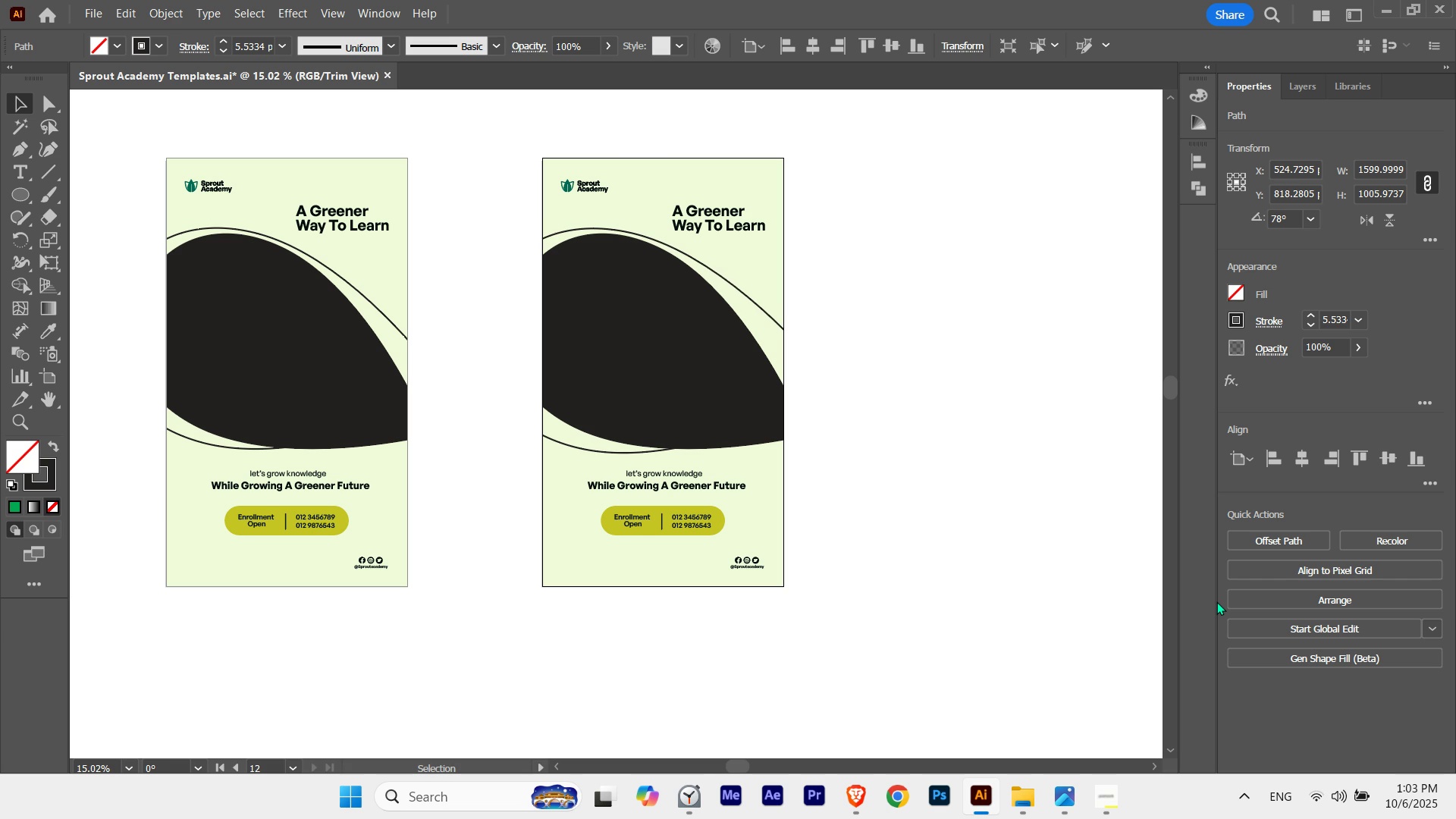 
key(ArrowDown)
 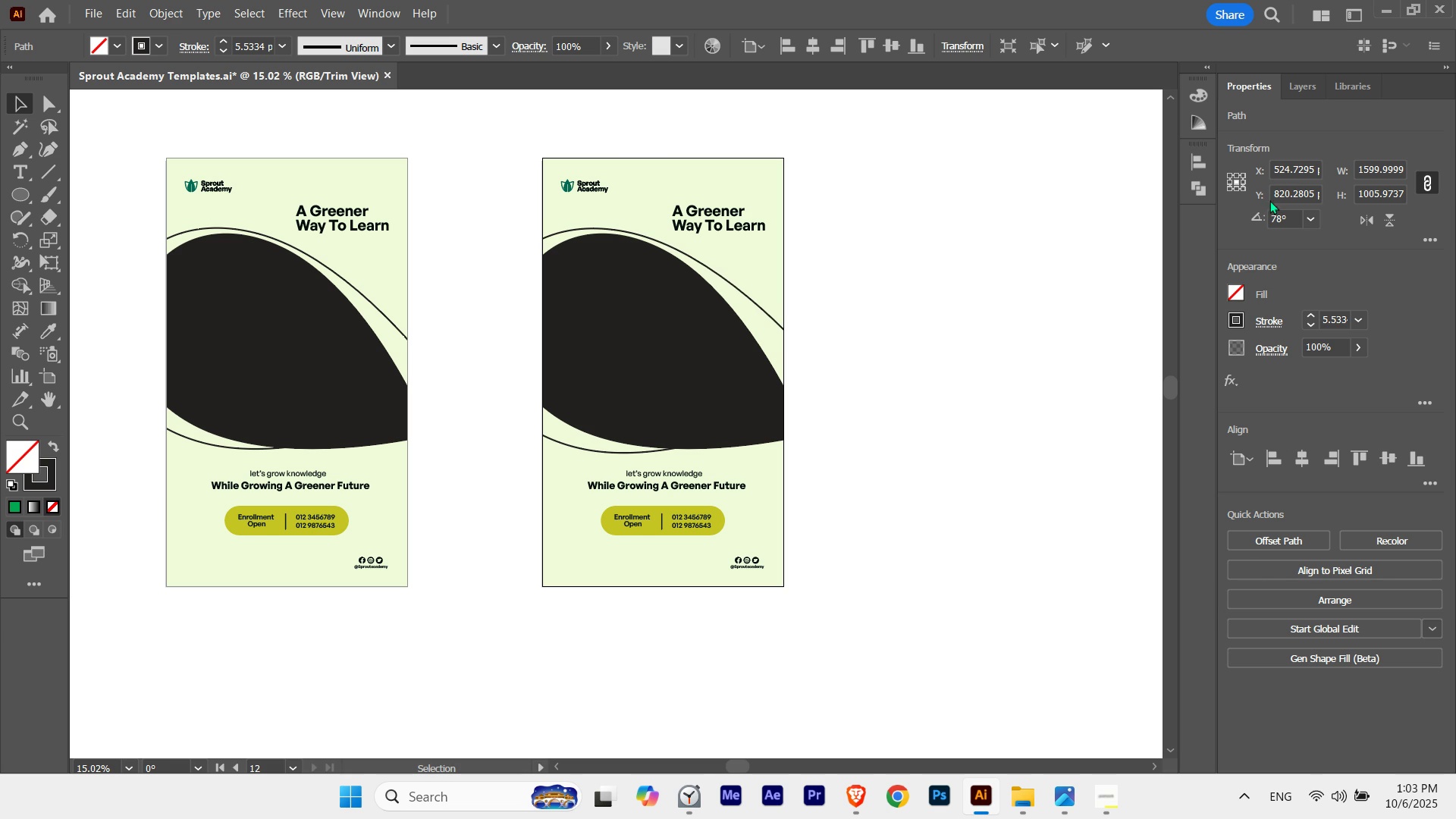 
scroll: coordinate [1277, 219], scroll_direction: down, amount: 4.0
 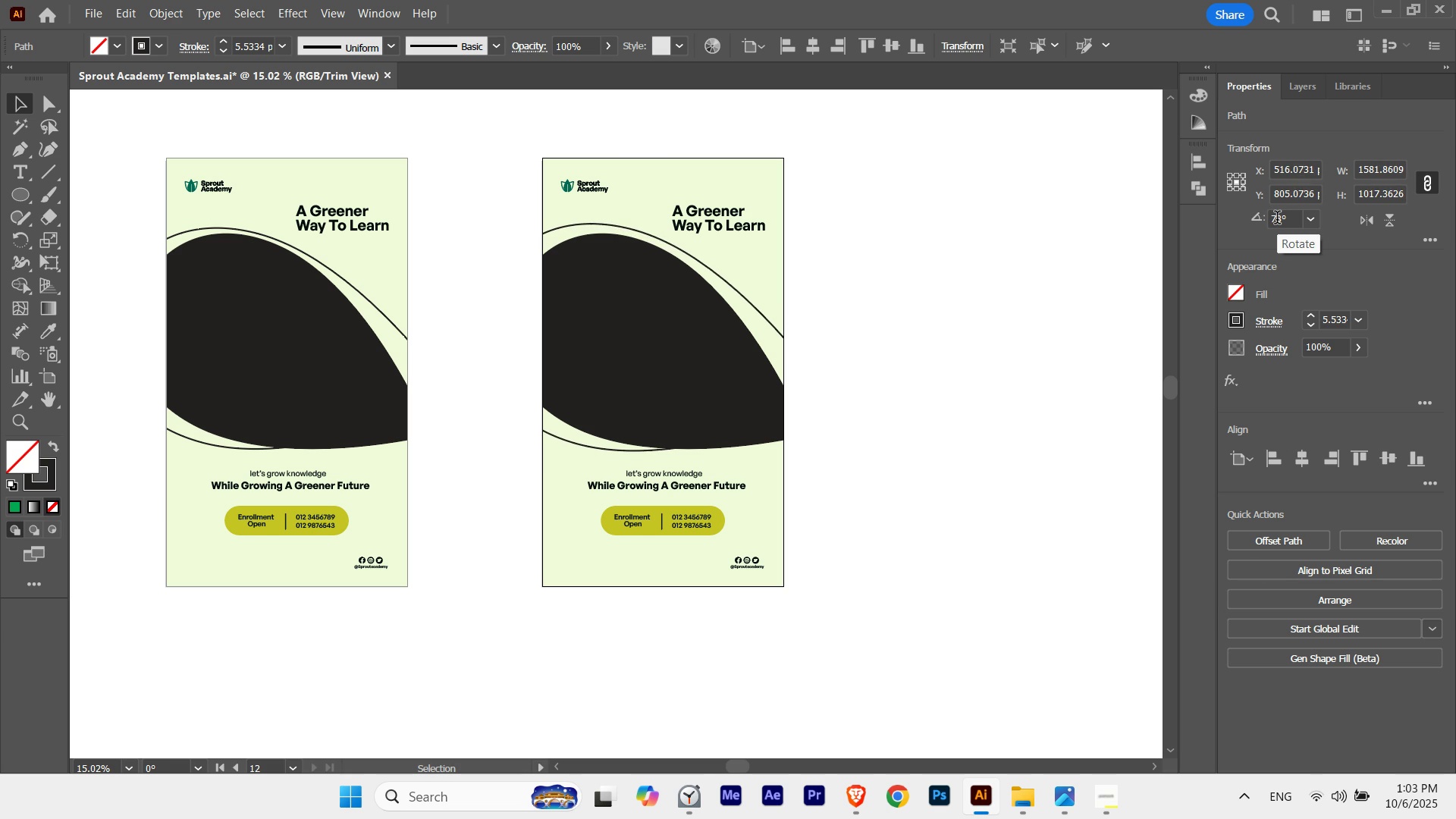 
scroll: coordinate [1277, 219], scroll_direction: none, amount: 0.0
 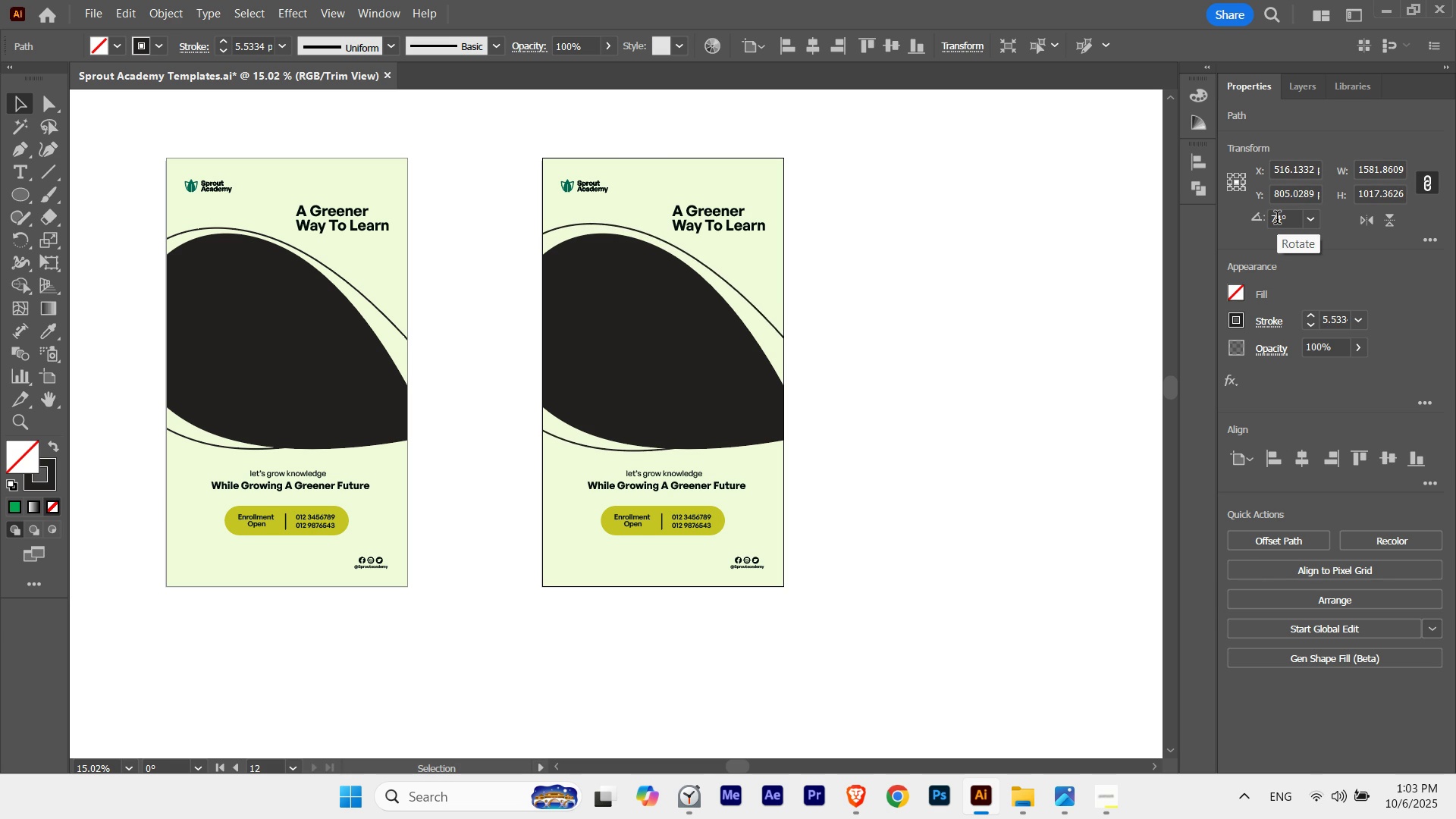 
scroll: coordinate [1277, 219], scroll_direction: up, amount: 1.0